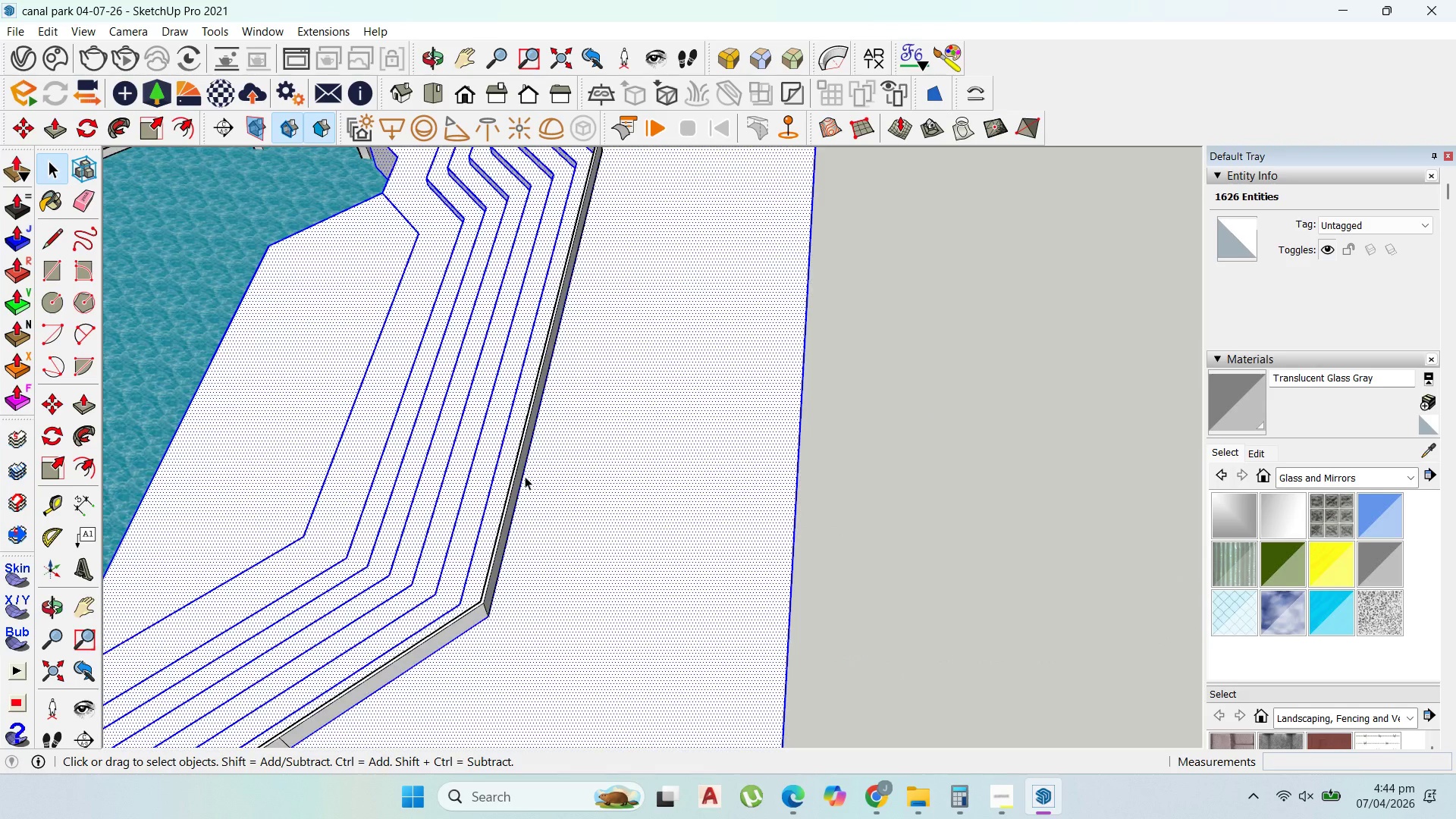 
left_click([525, 476])
 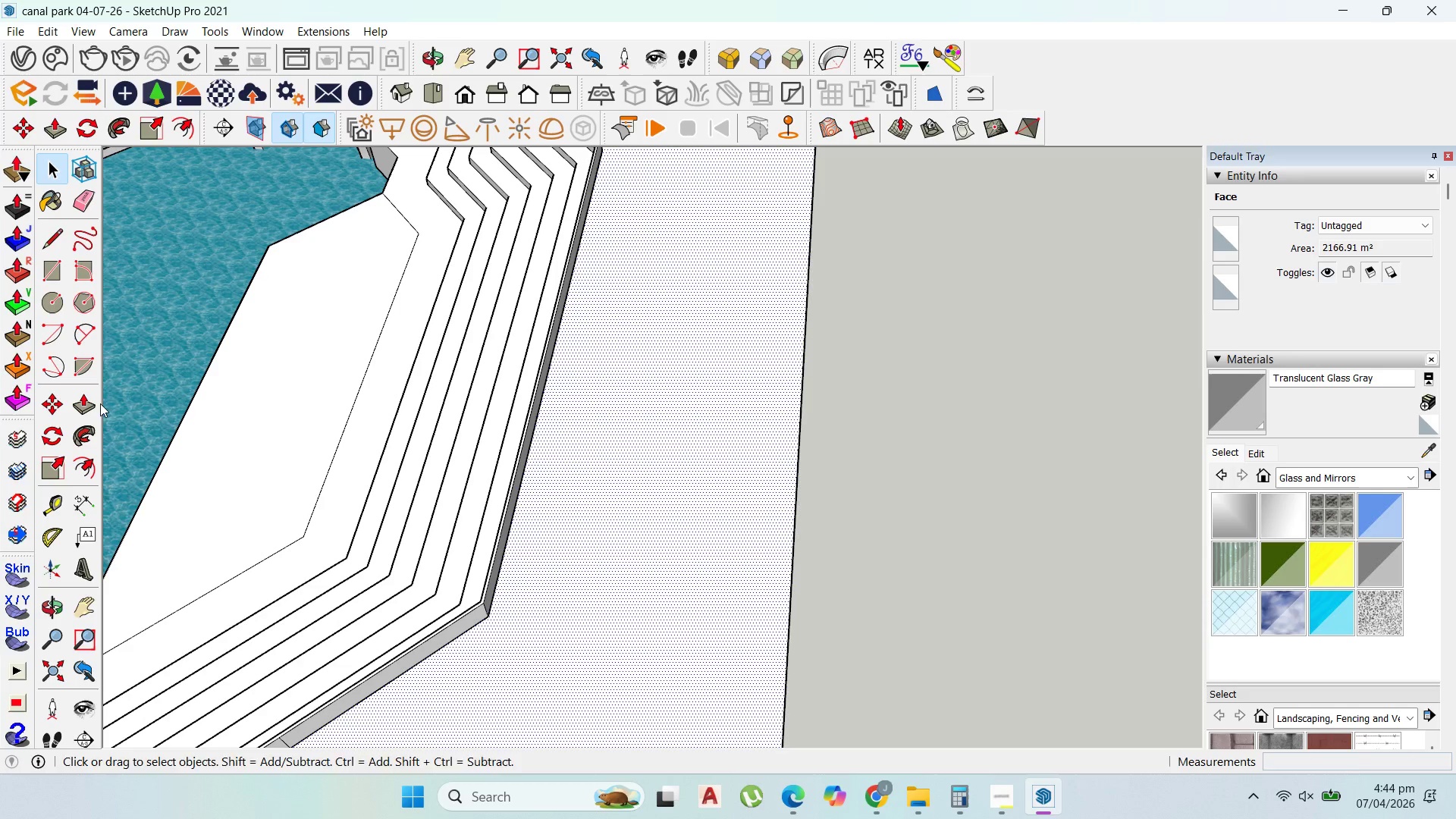 
left_click_drag(start_coordinate=[44, 500], to_coordinate=[58, 500])
 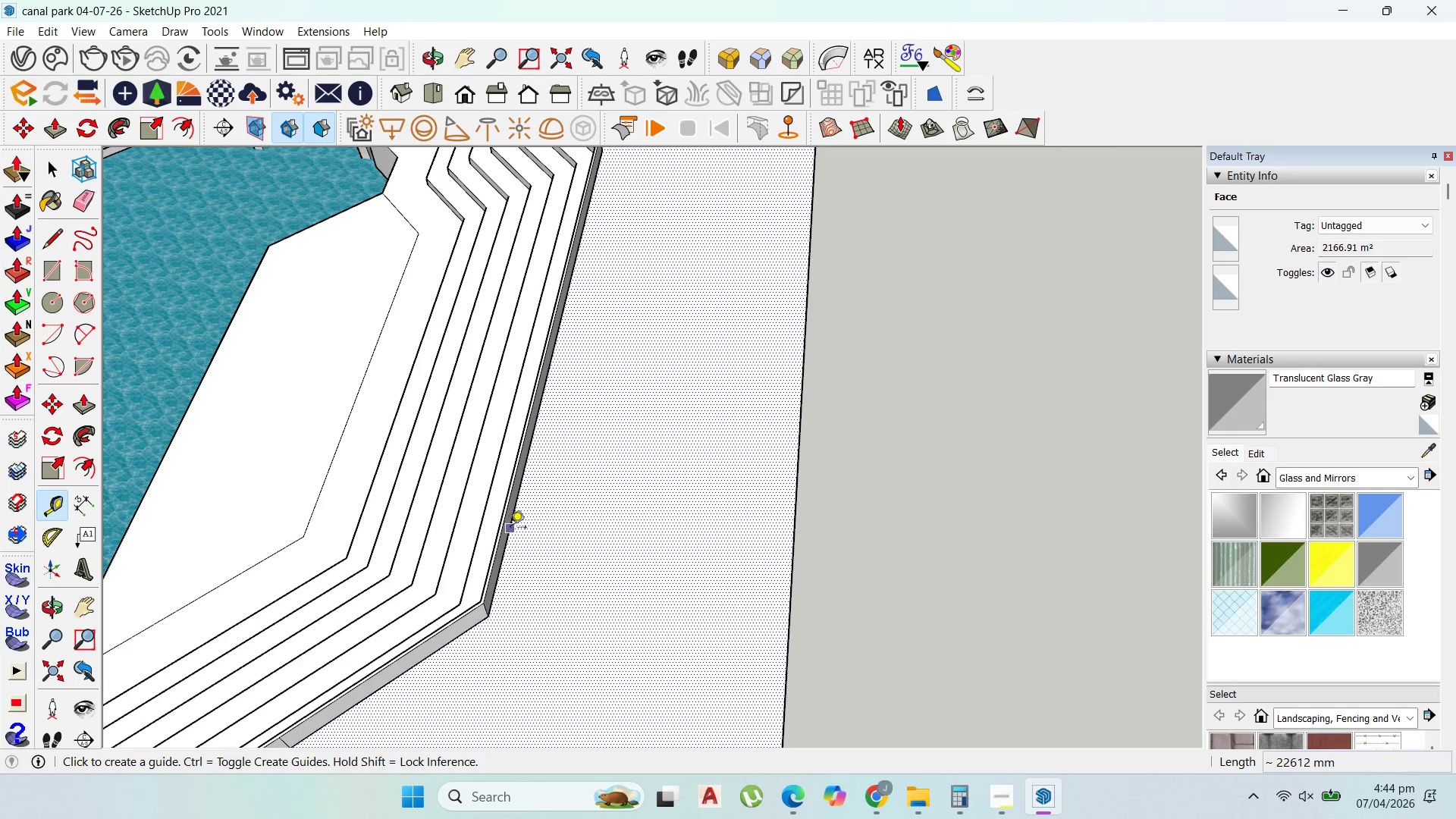 
left_click([513, 529])
 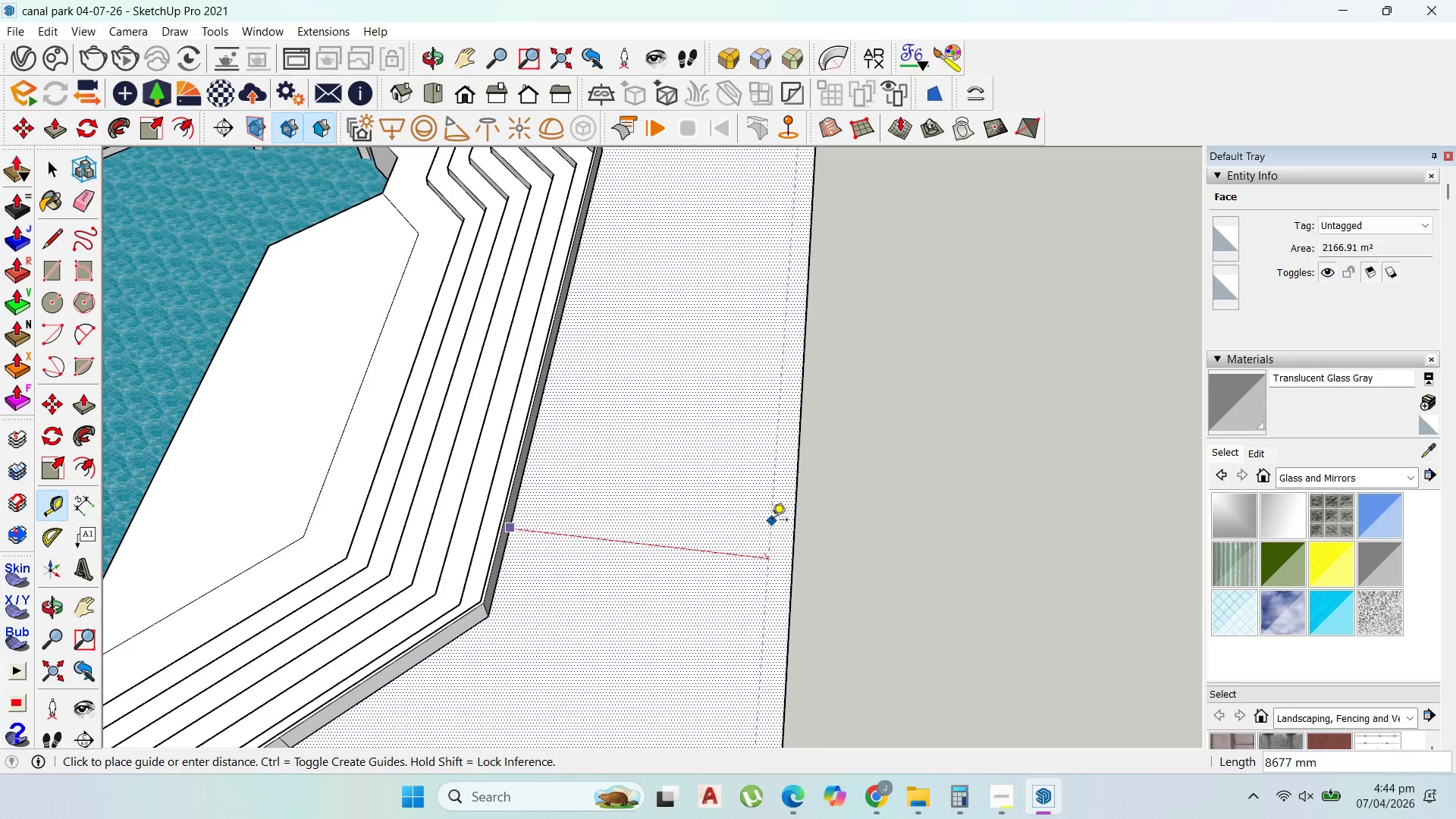 
scroll: coordinate [730, 526], scroll_direction: down, amount: 20.0
 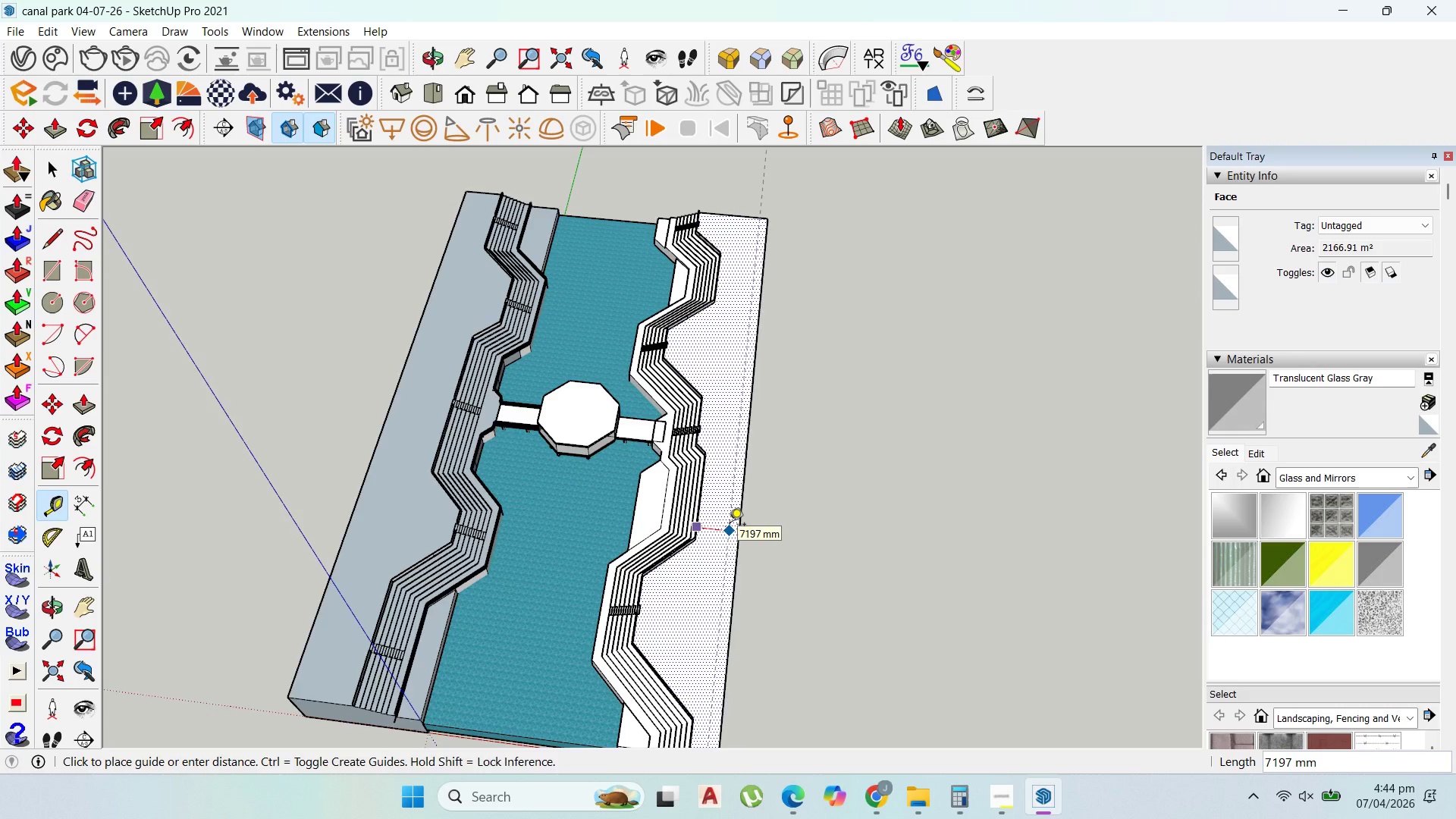 
scroll: coordinate [730, 526], scroll_direction: up, amount: 2.0
 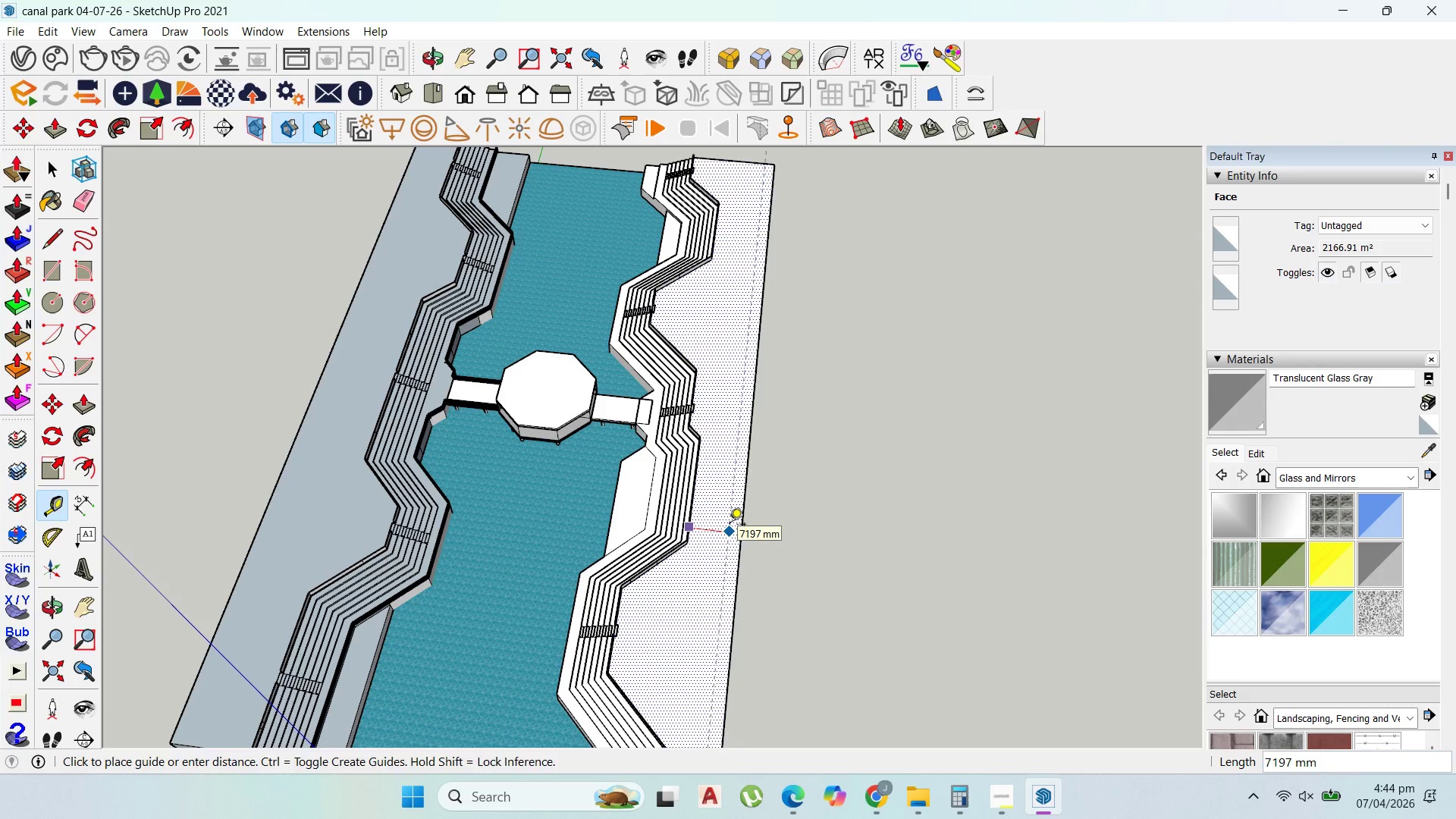 
type(15000)
 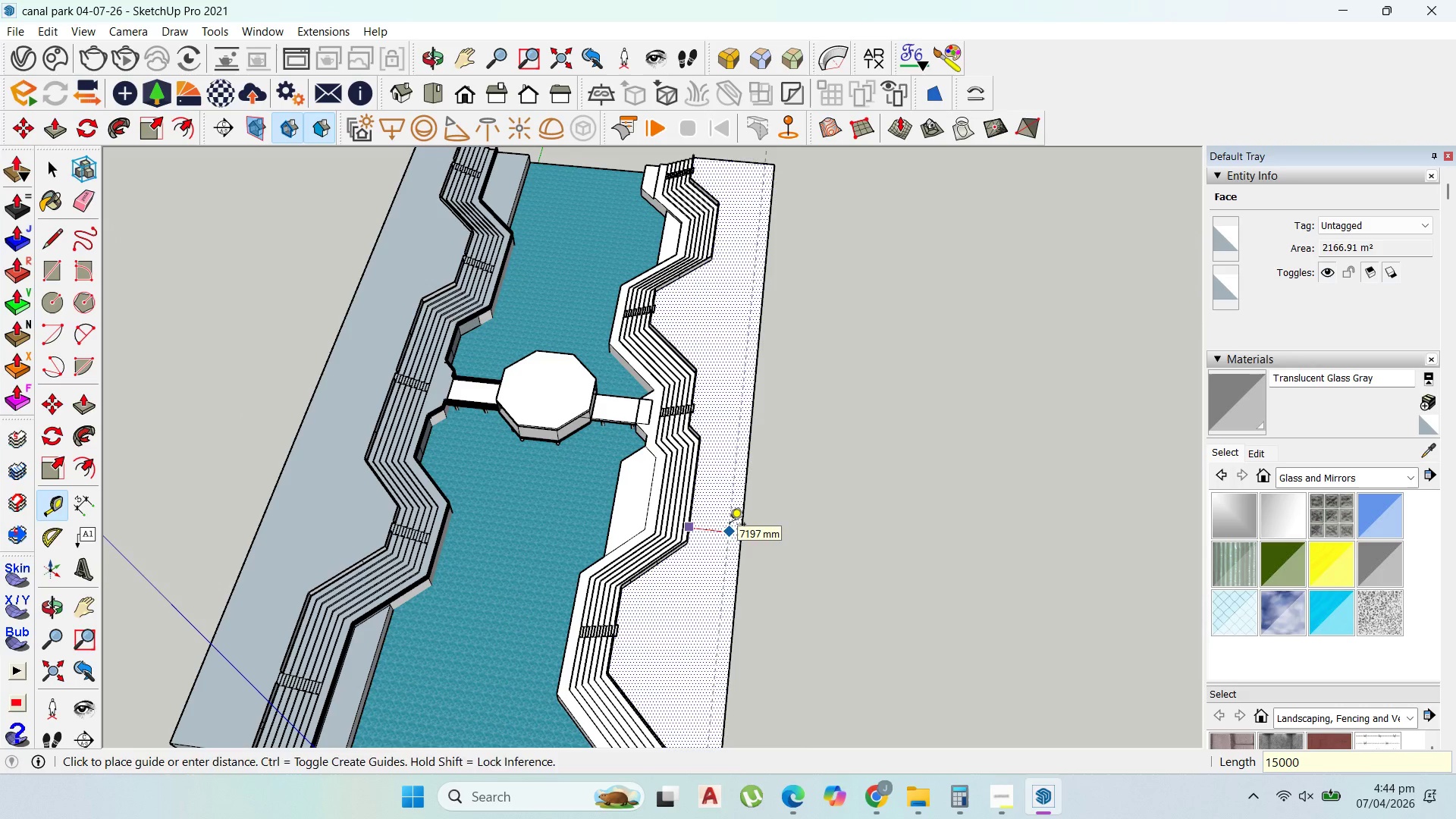 
key(Enter)
 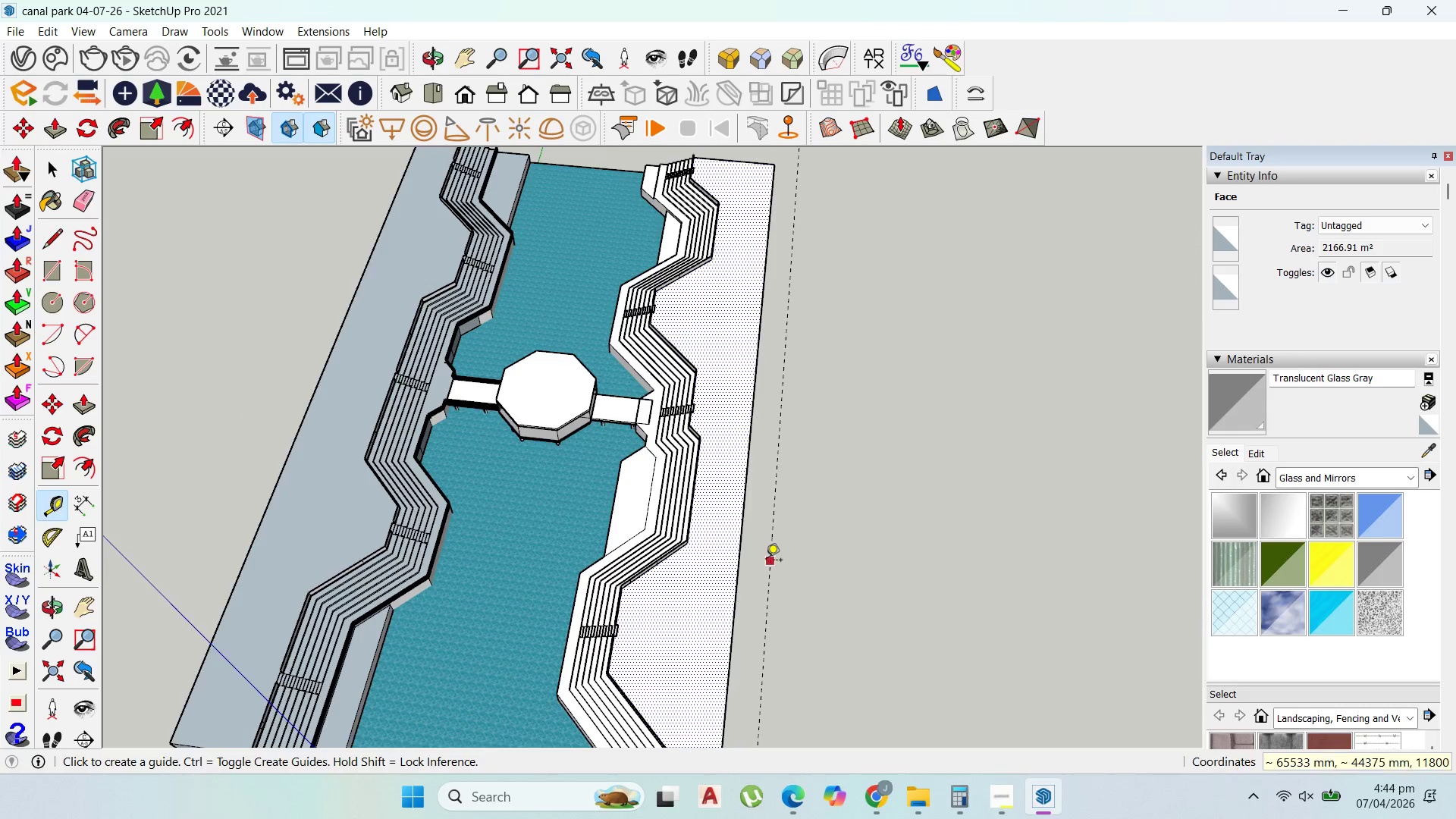 
scroll: coordinate [740, 517], scroll_direction: up, amount: 4.0
 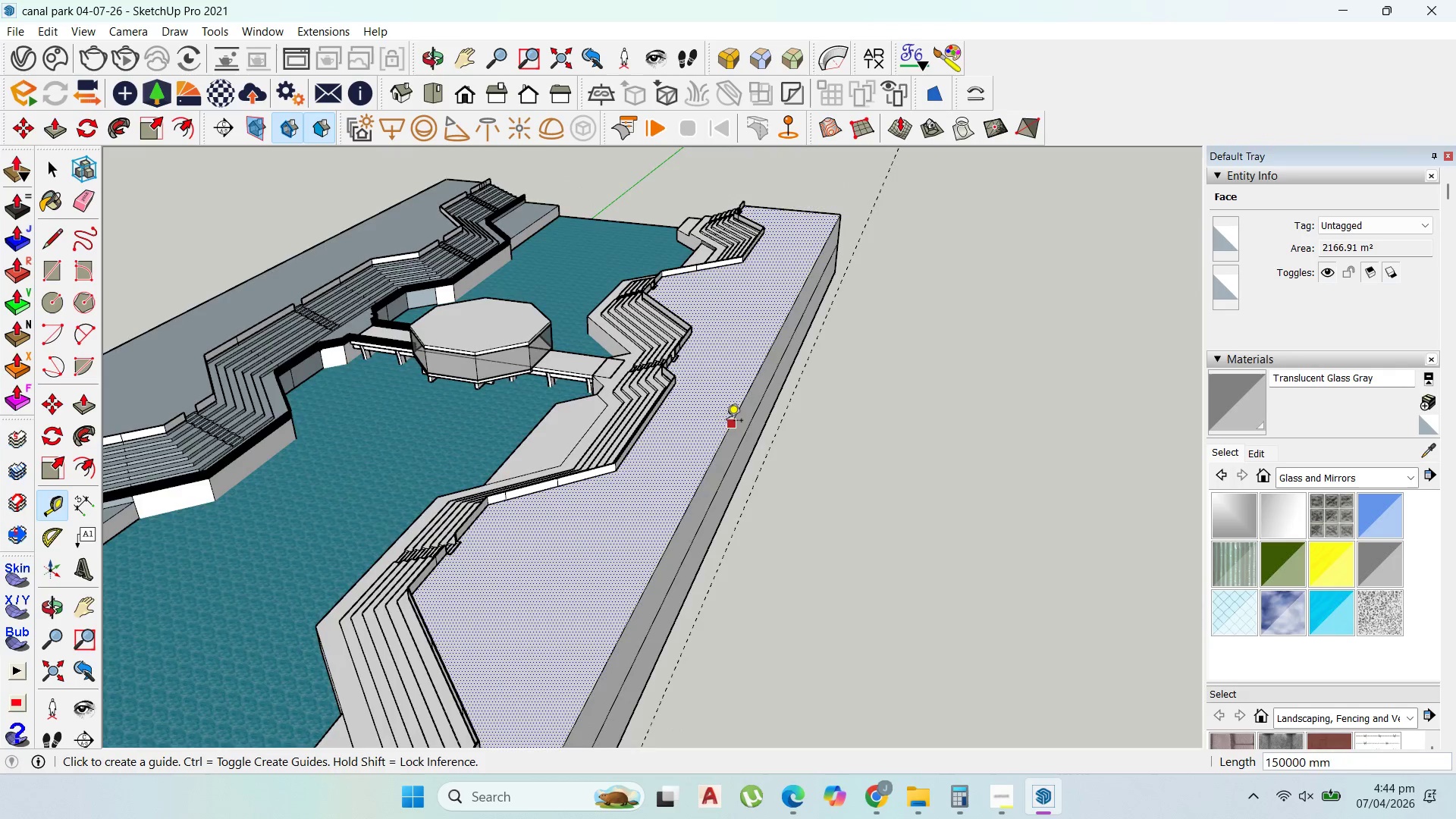 
scroll: coordinate [737, 516], scroll_direction: down, amount: 5.0
 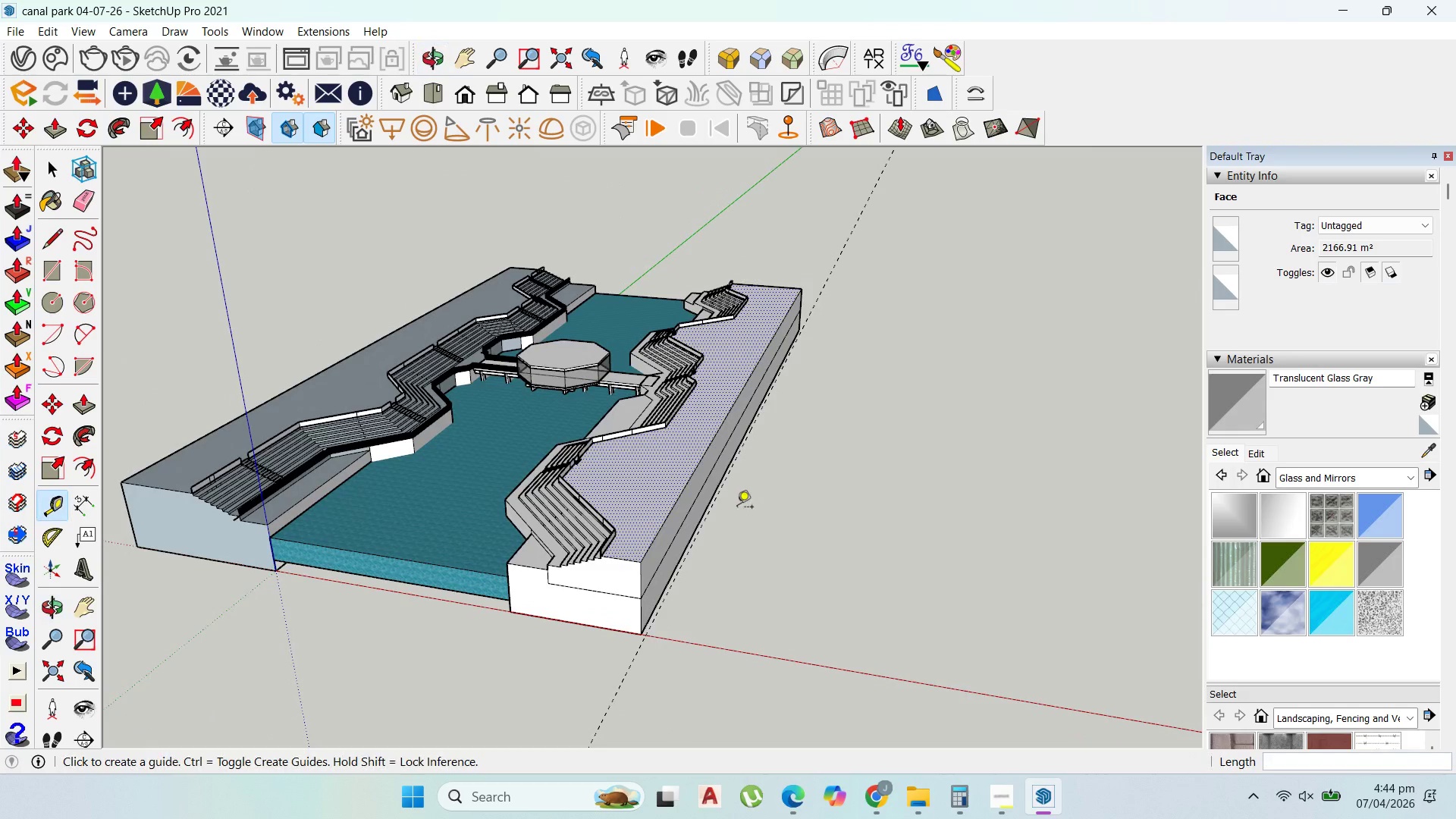 
scroll: coordinate [704, 538], scroll_direction: up, amount: 2.0
 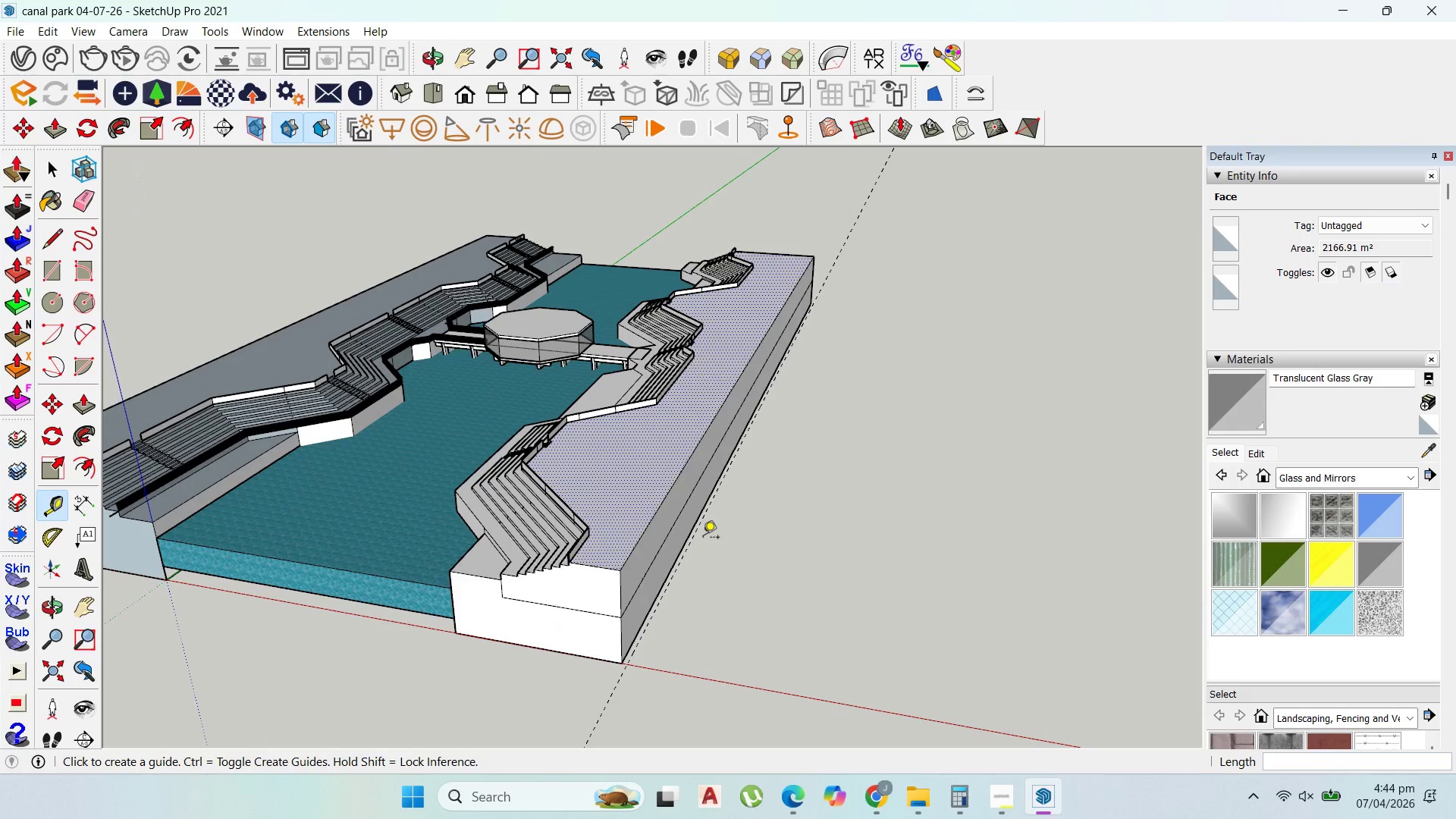 
key(P)
 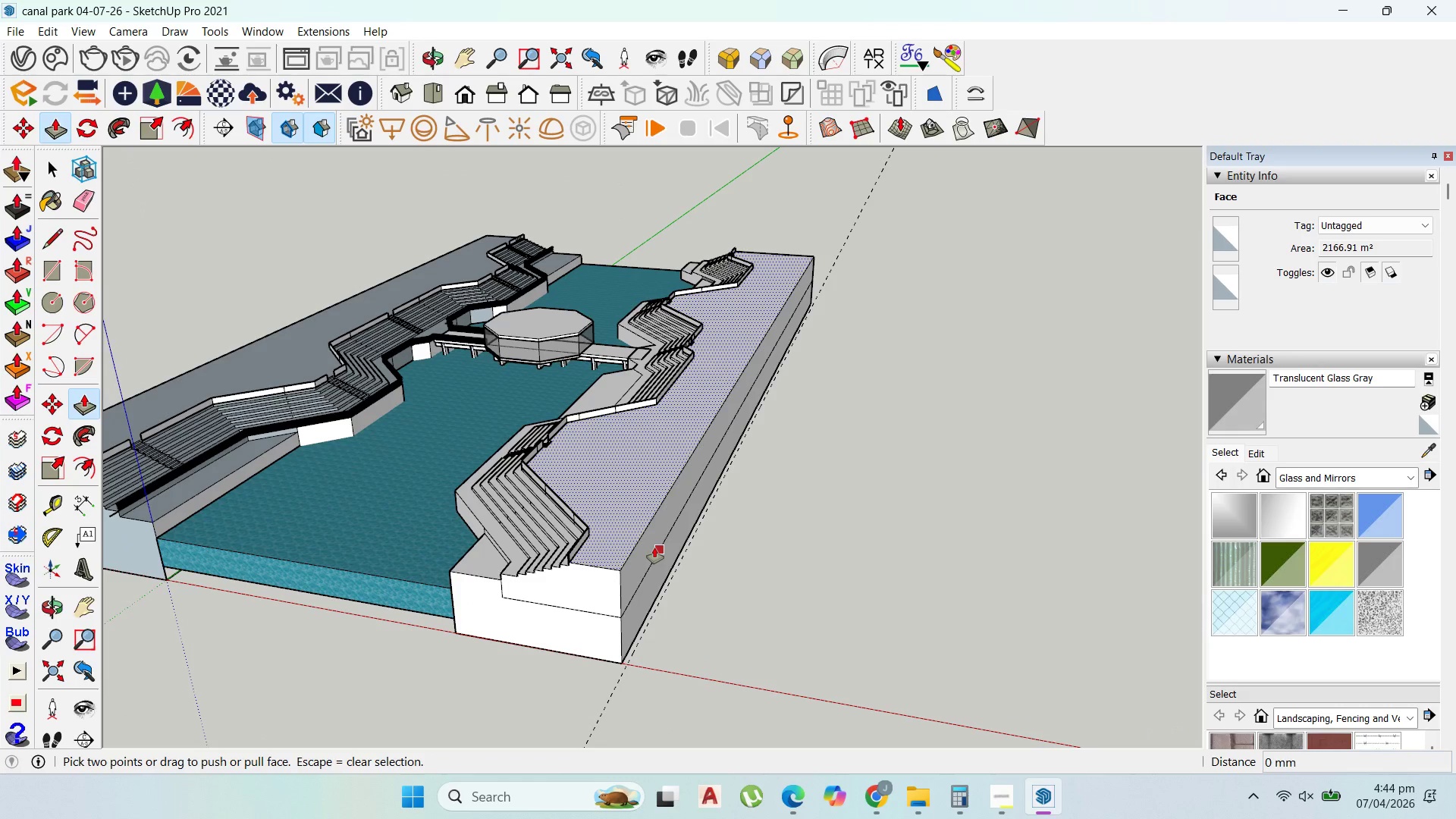 
key(Escape)
 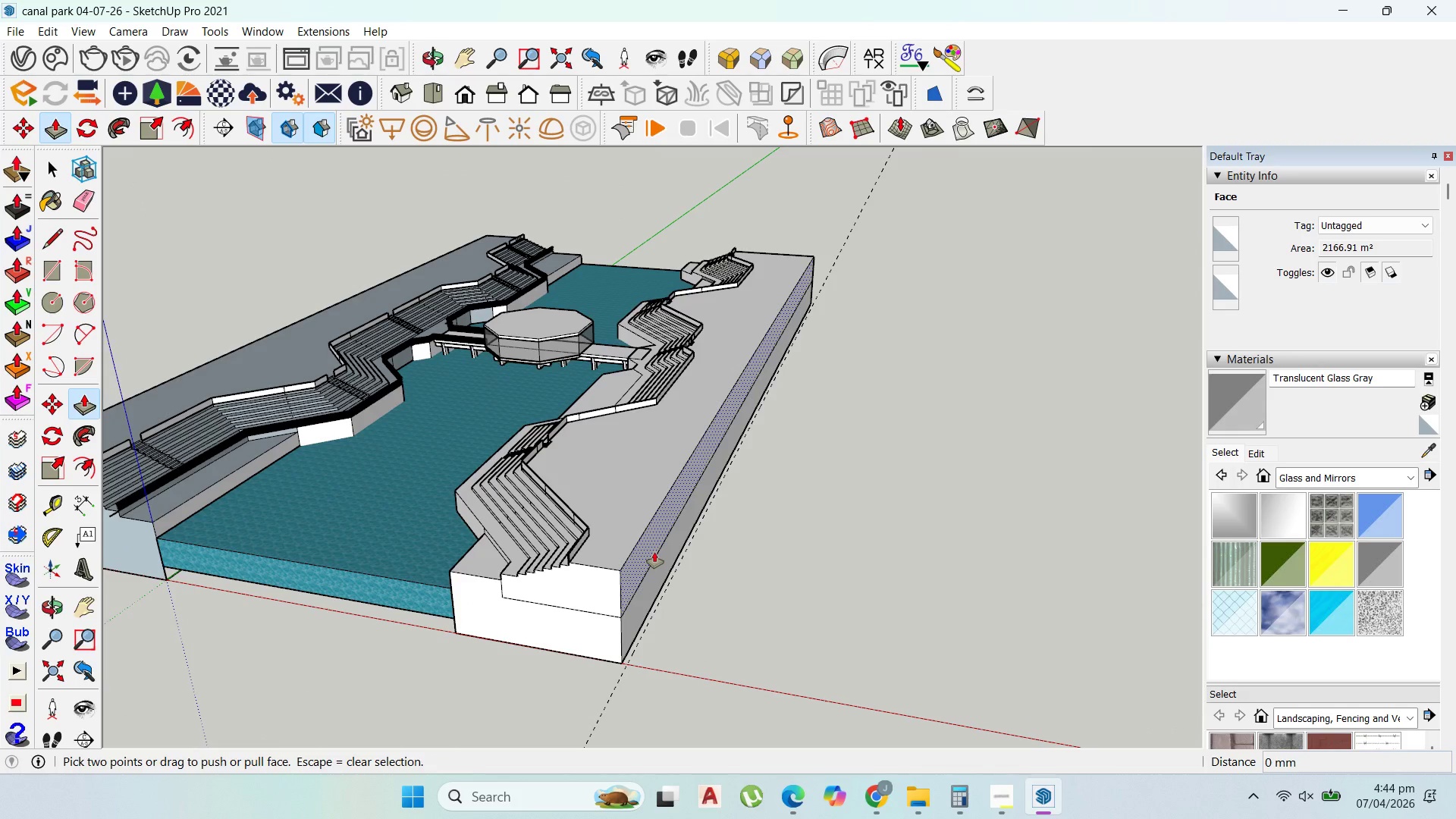 
left_click_drag(start_coordinate=[654, 552], to_coordinate=[696, 545])
 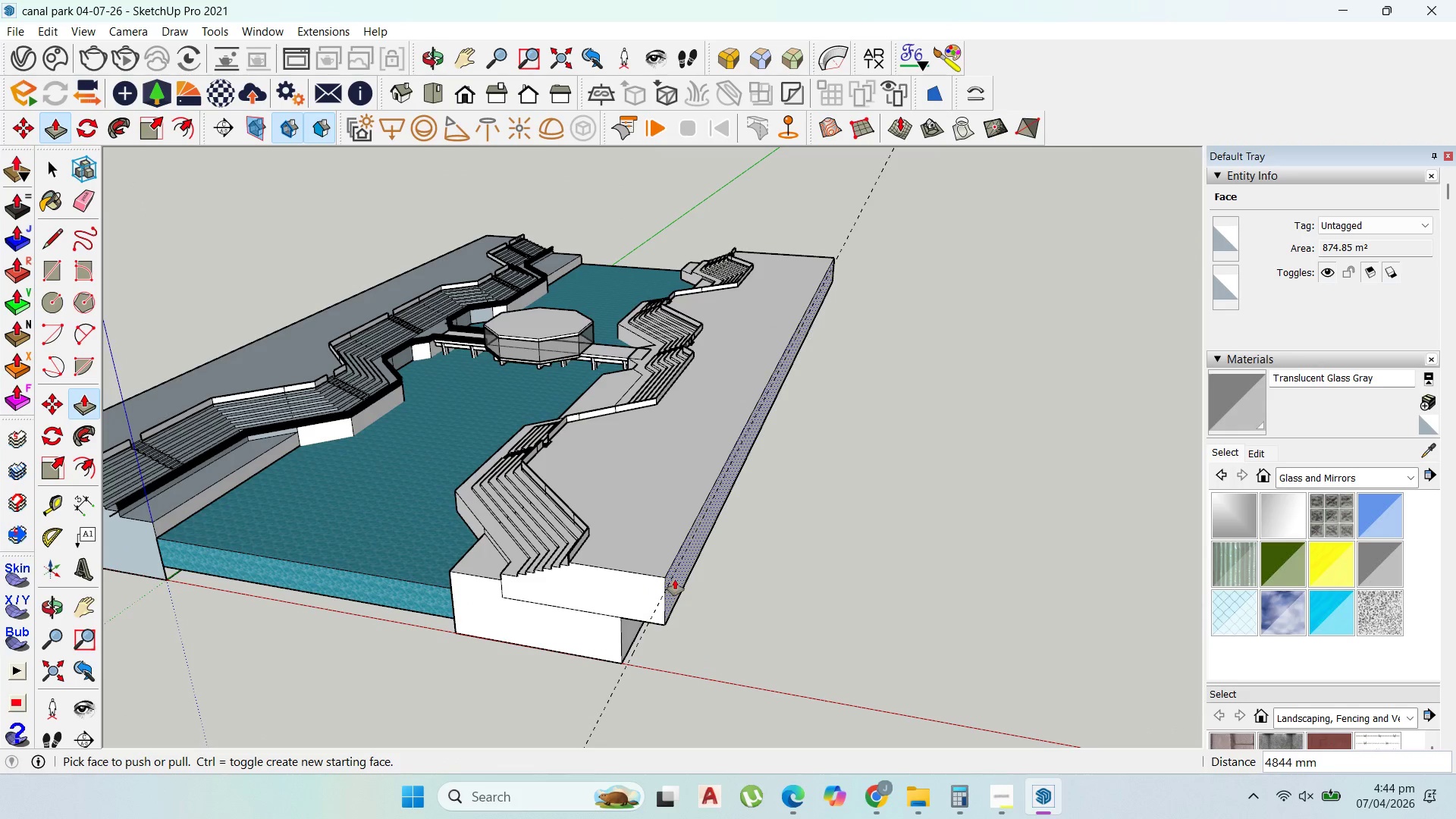 
left_click_drag(start_coordinate=[677, 579], to_coordinate=[680, 560])
 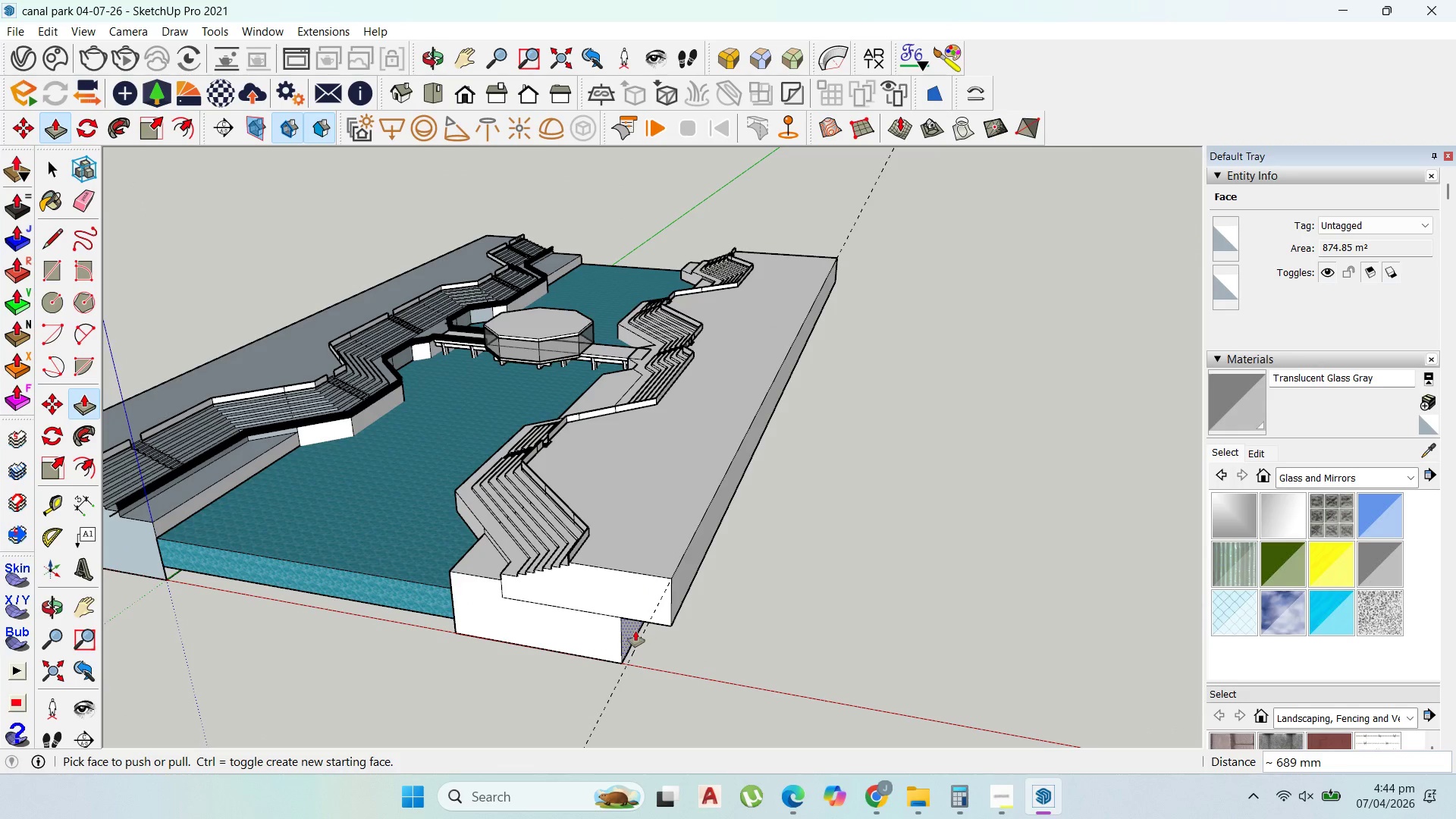 
left_click_drag(start_coordinate=[635, 632], to_coordinate=[678, 601])
 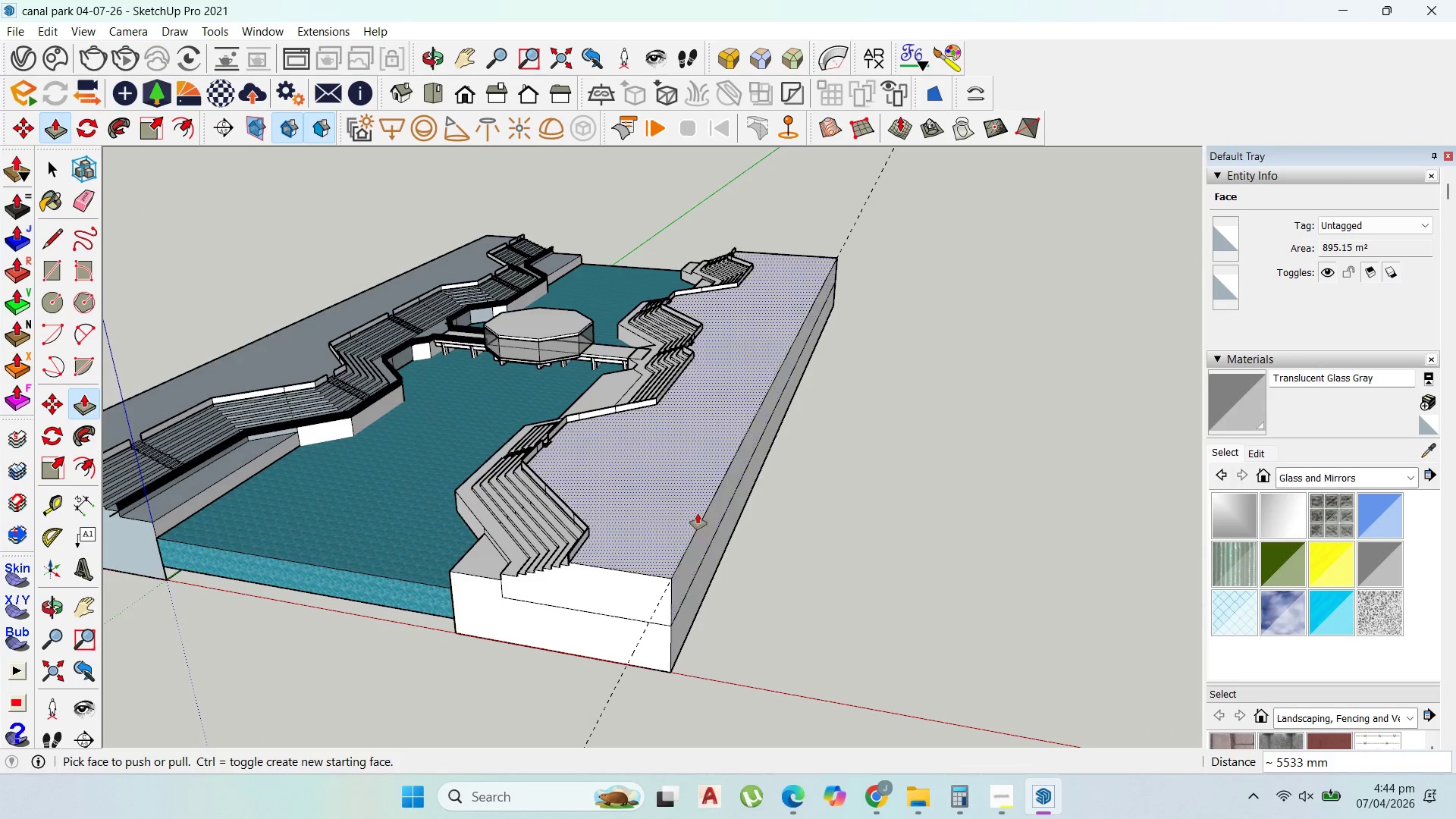 
scroll: coordinate [654, 488], scroll_direction: down, amount: 11.0
 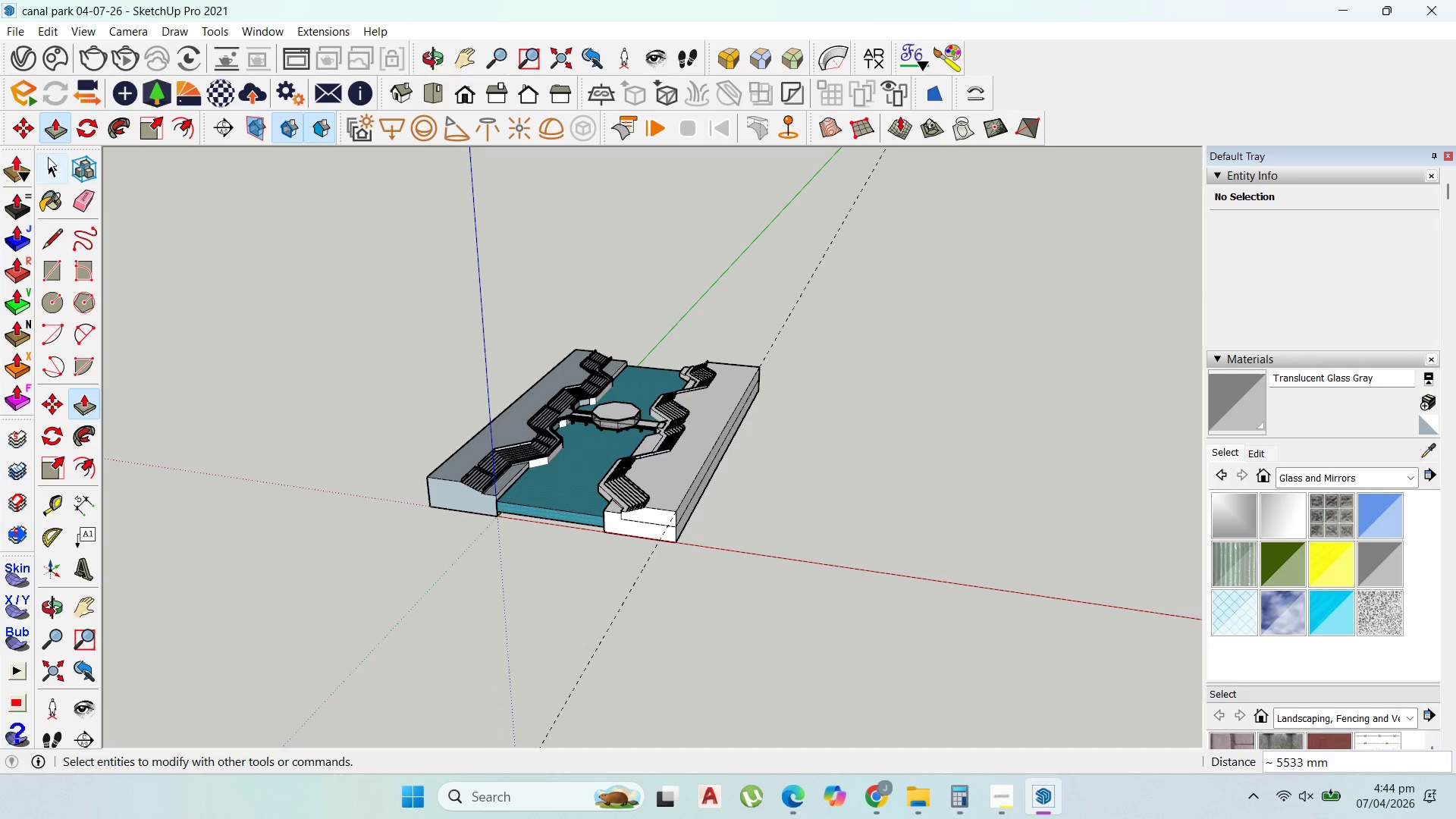 
key(Escape)
 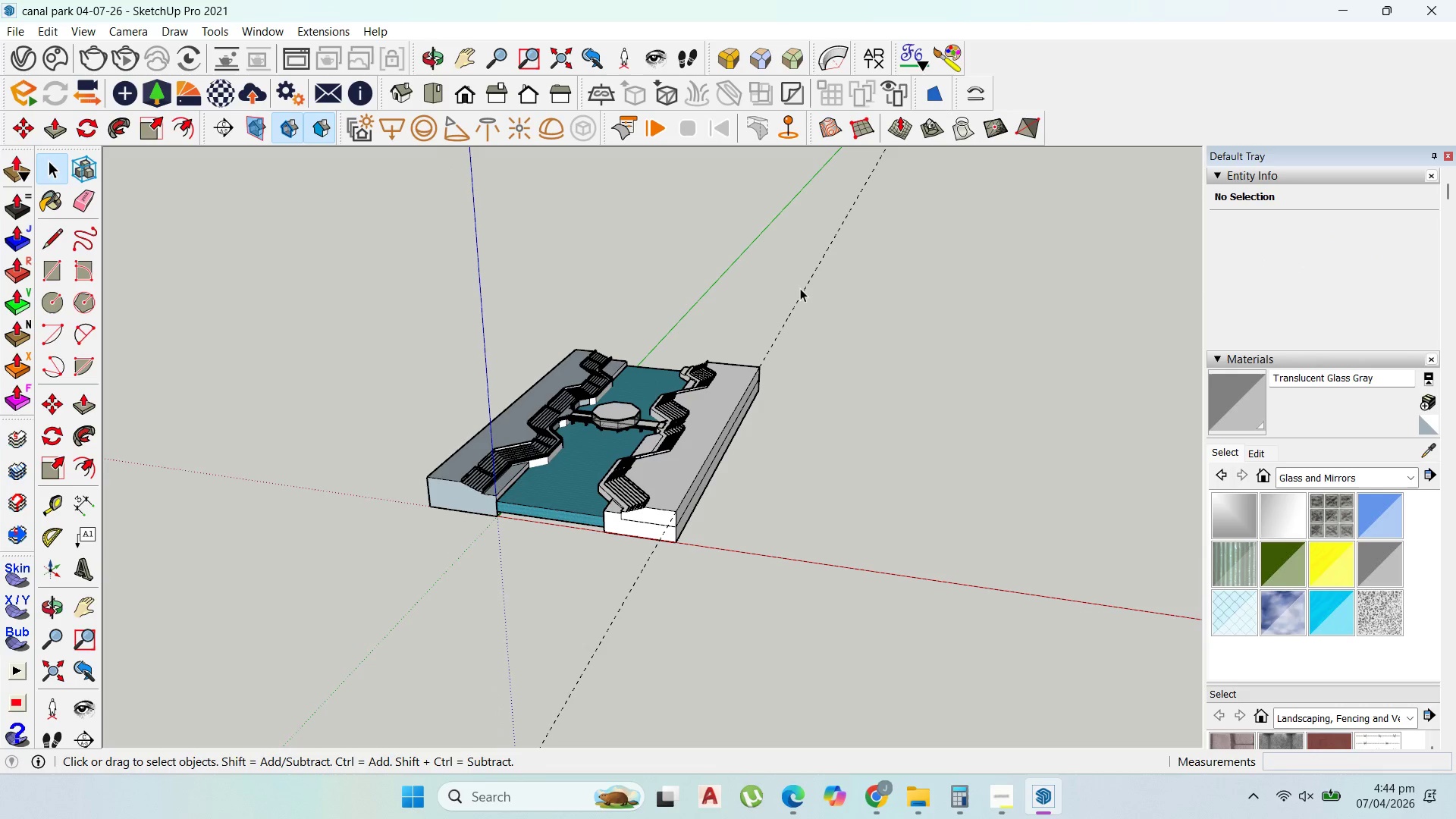 
left_click_drag(start_coordinate=[802, 290], to_coordinate=[801, 293])
 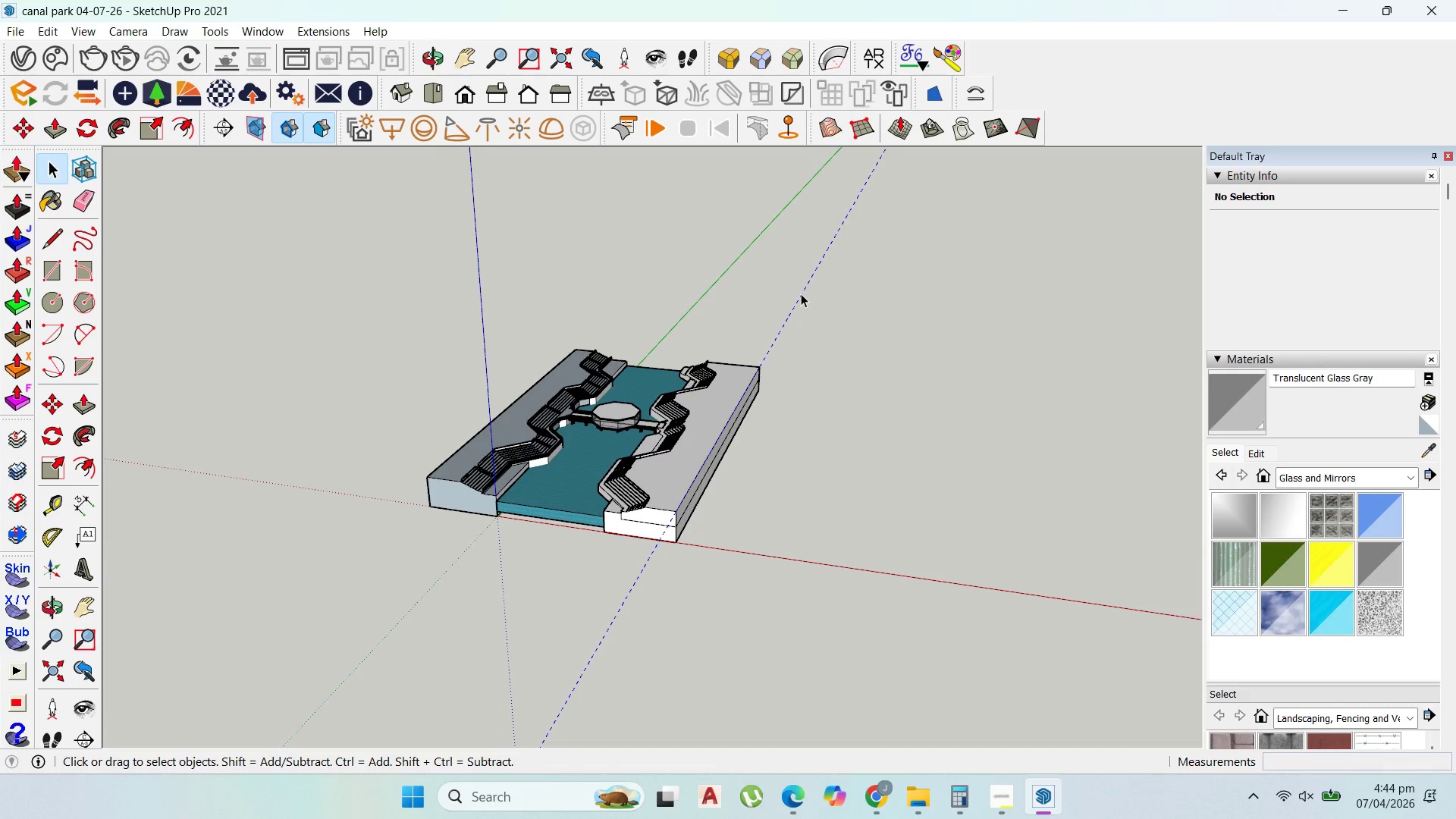 
left_click([801, 293])
 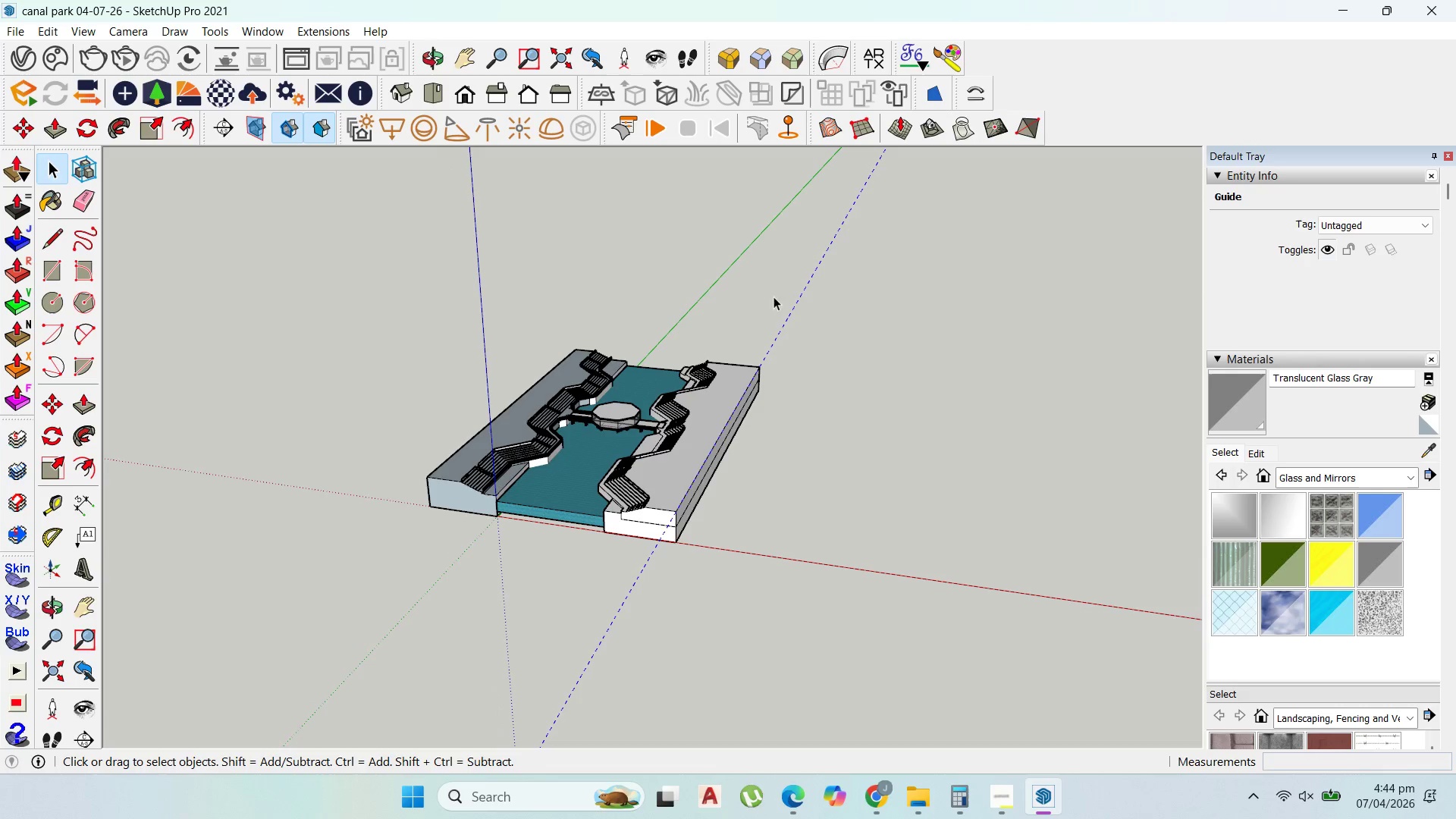 
key(Delete)
 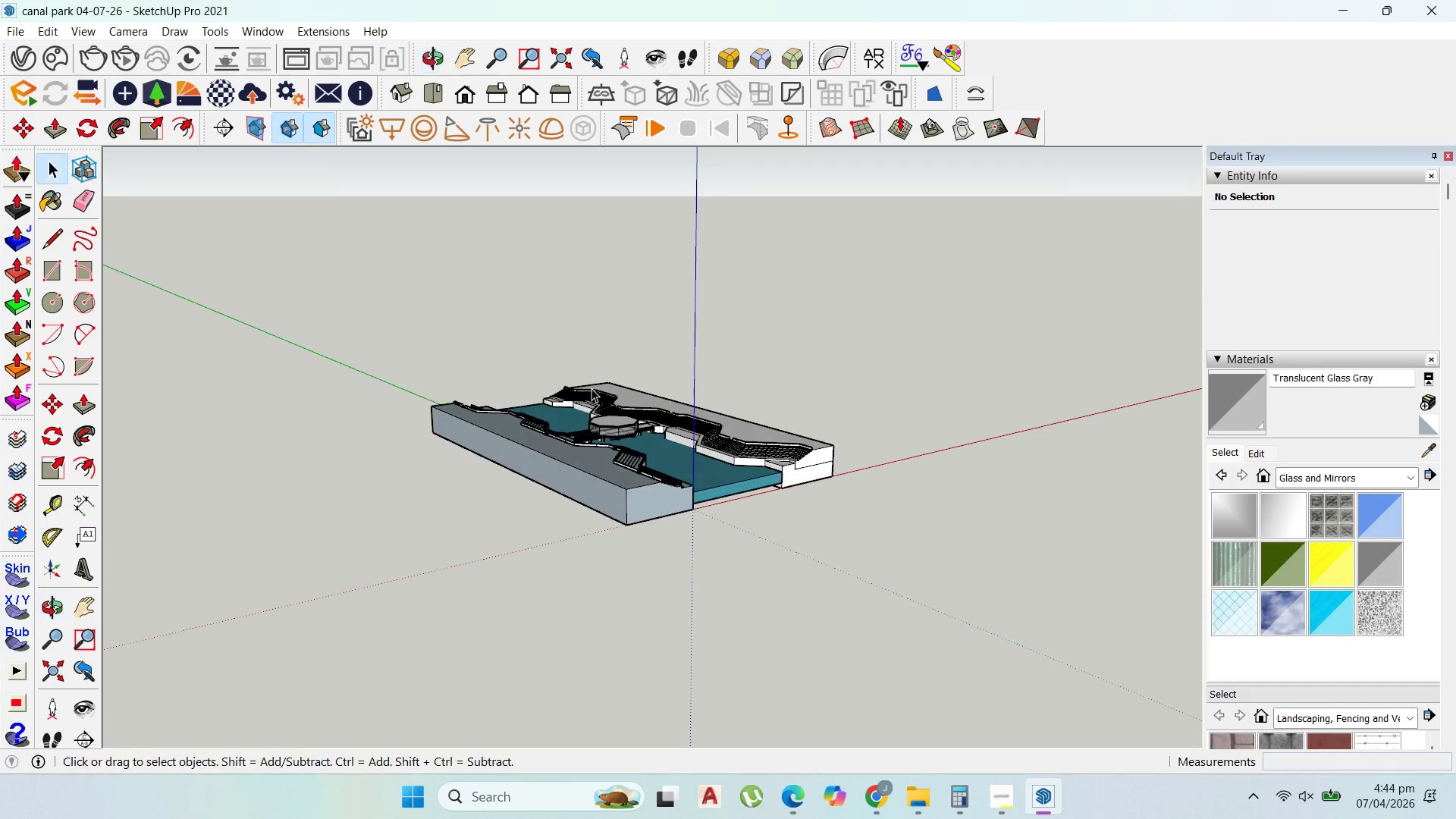 